 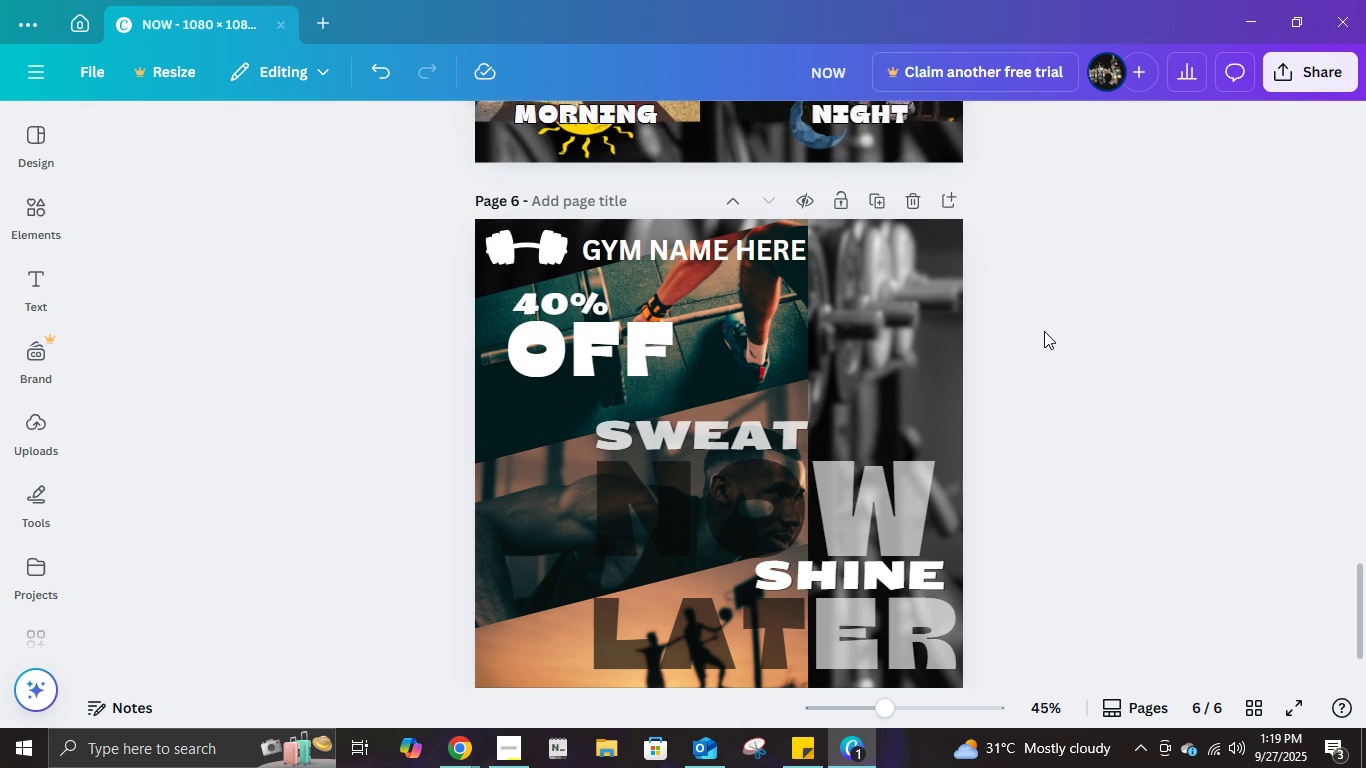 
scroll: coordinate [1044, 331], scroll_direction: down, amount: 1.0
 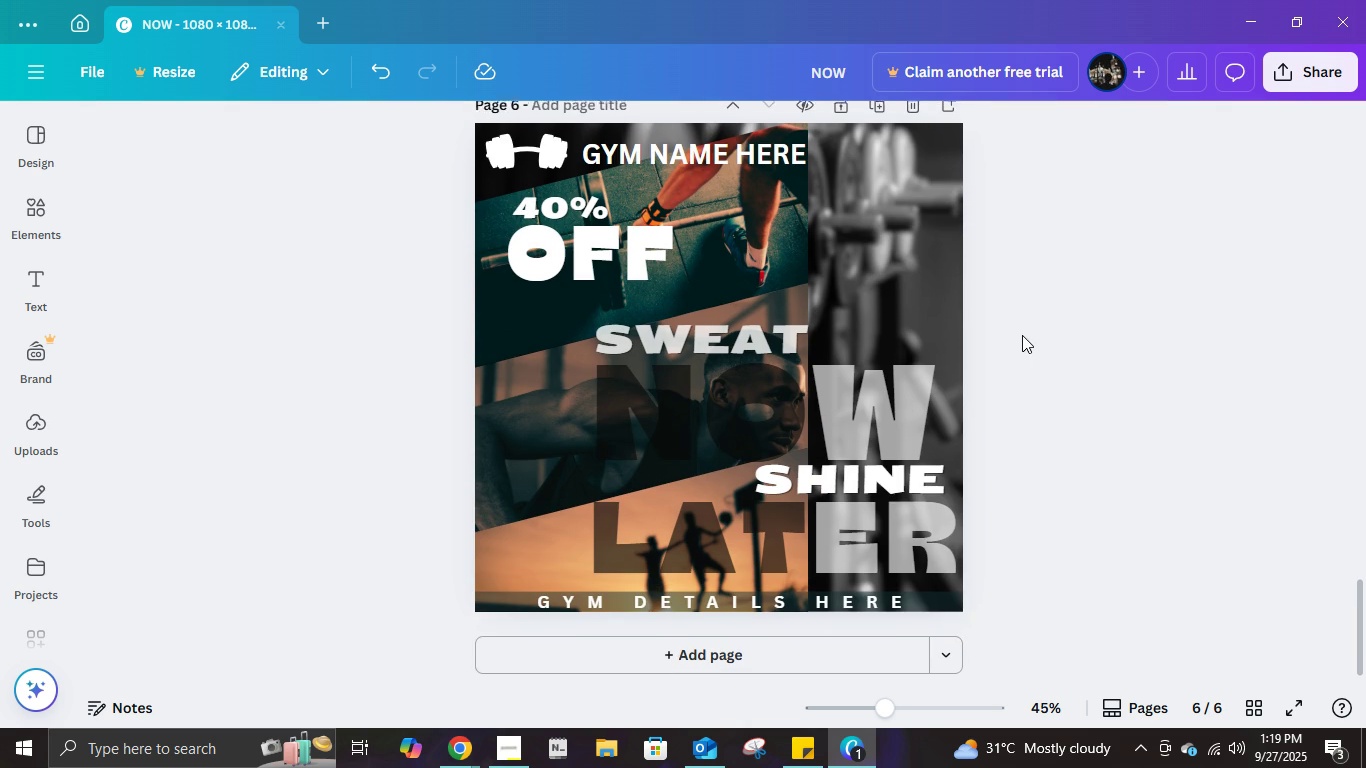 
scroll: coordinate [1022, 335], scroll_direction: up, amount: 1.0
 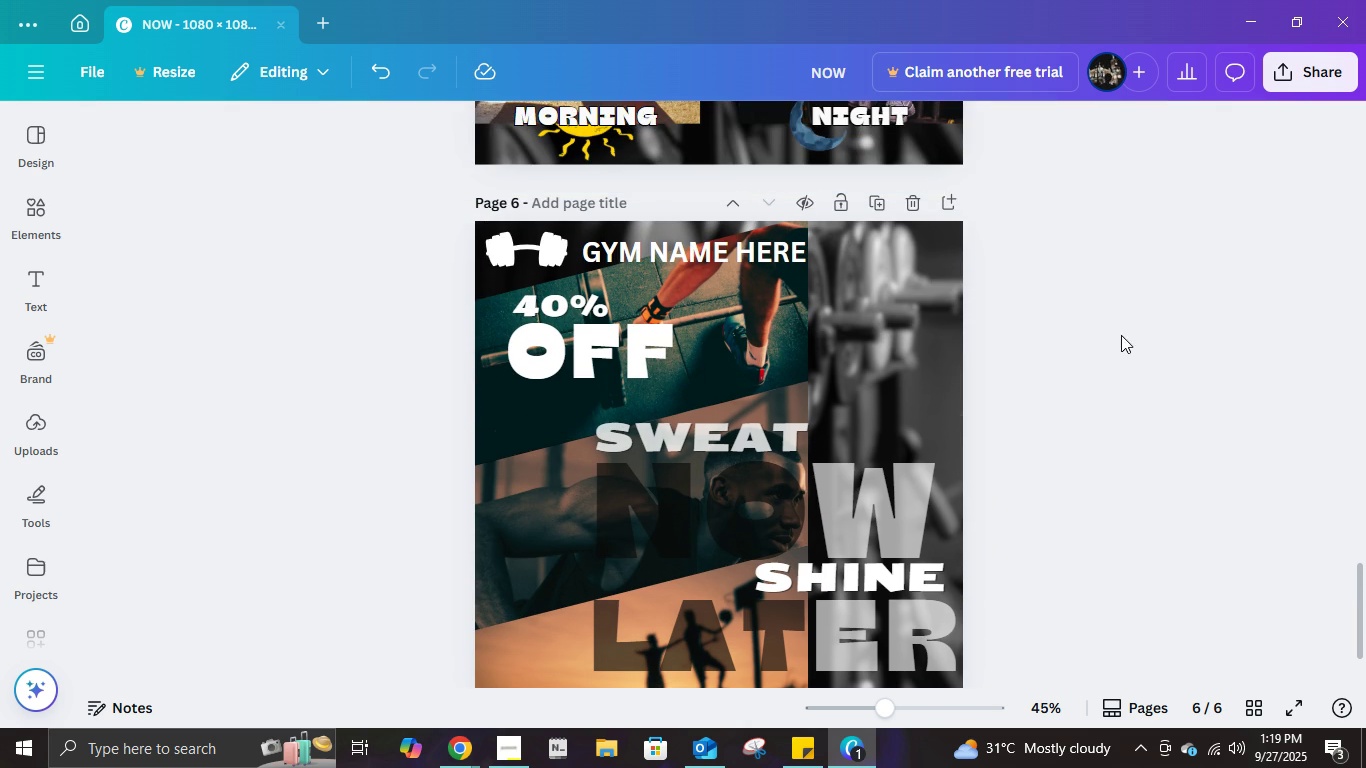 
scroll: coordinate [1034, 345], scroll_direction: down, amount: 2.0
 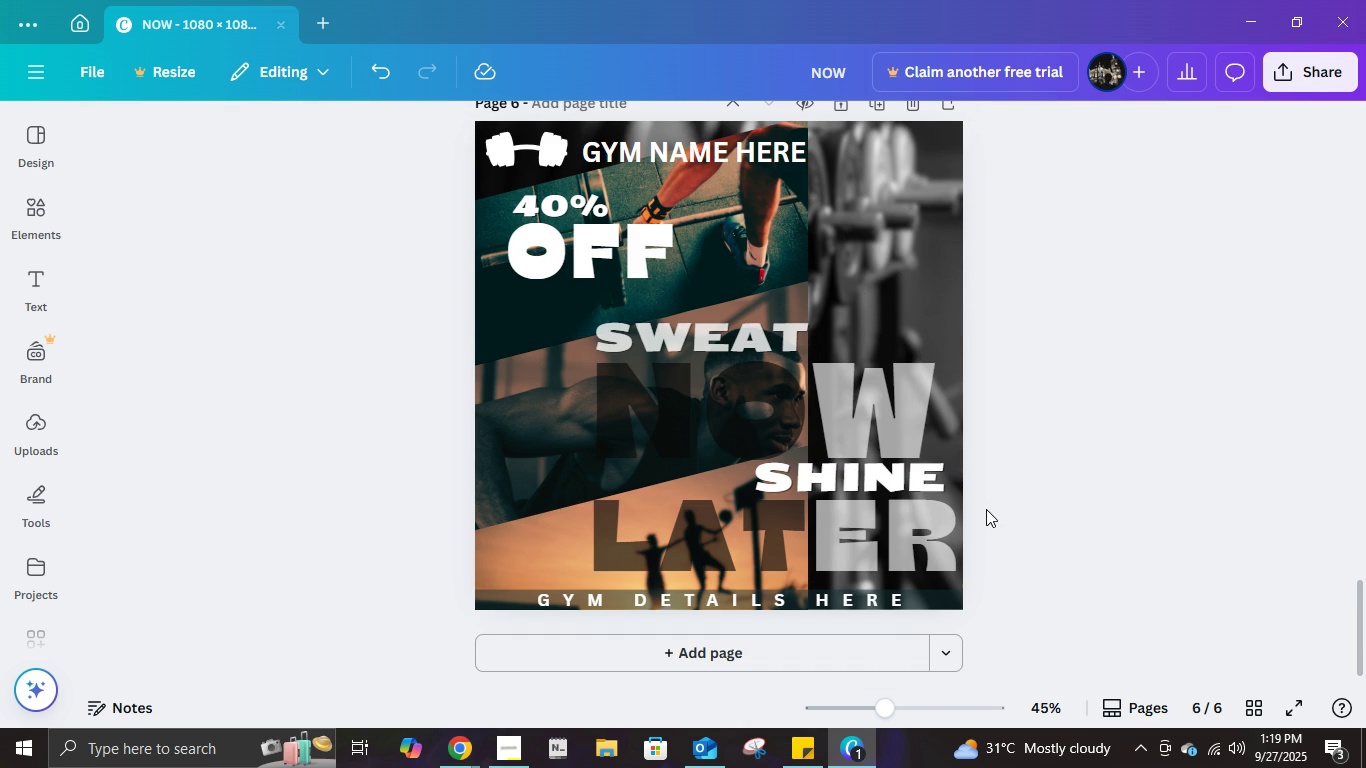 
scroll: coordinate [986, 505], scroll_direction: up, amount: 1.0
 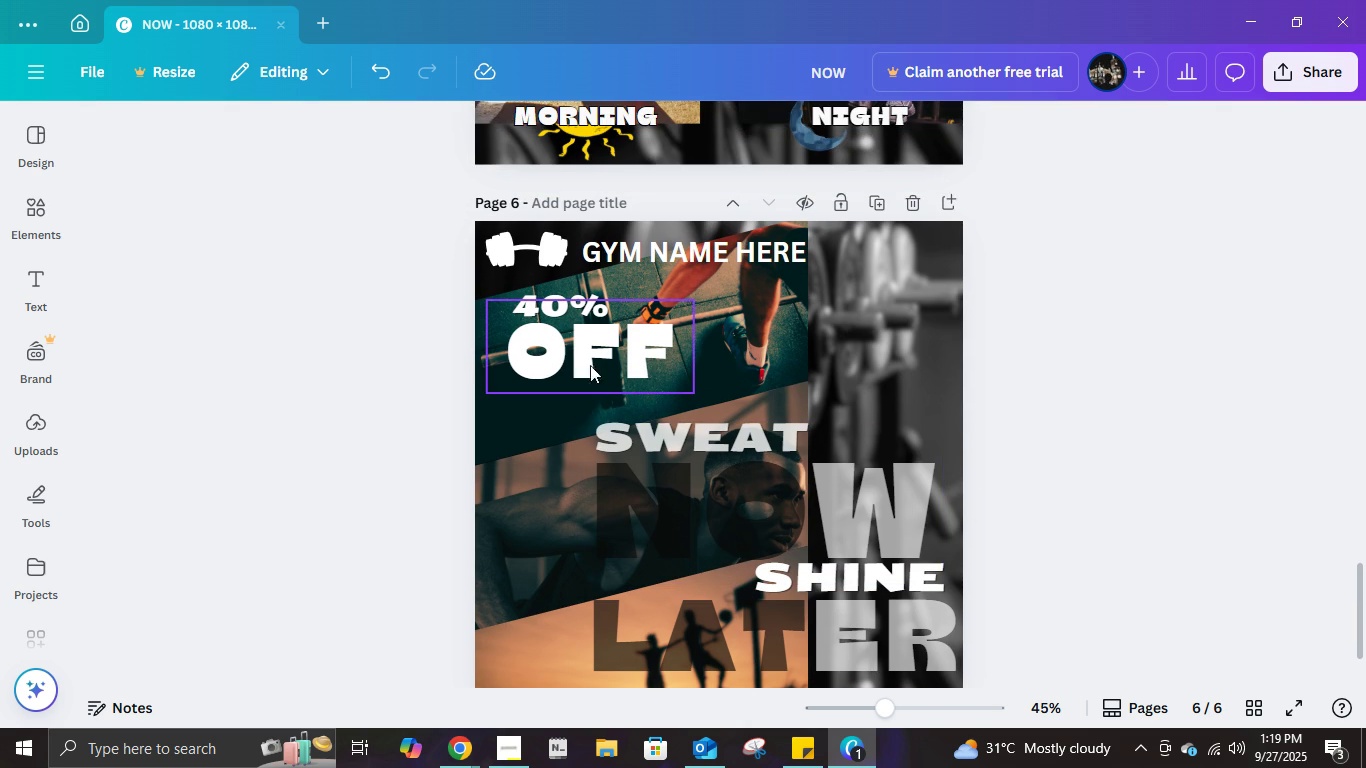 
left_click([584, 361])